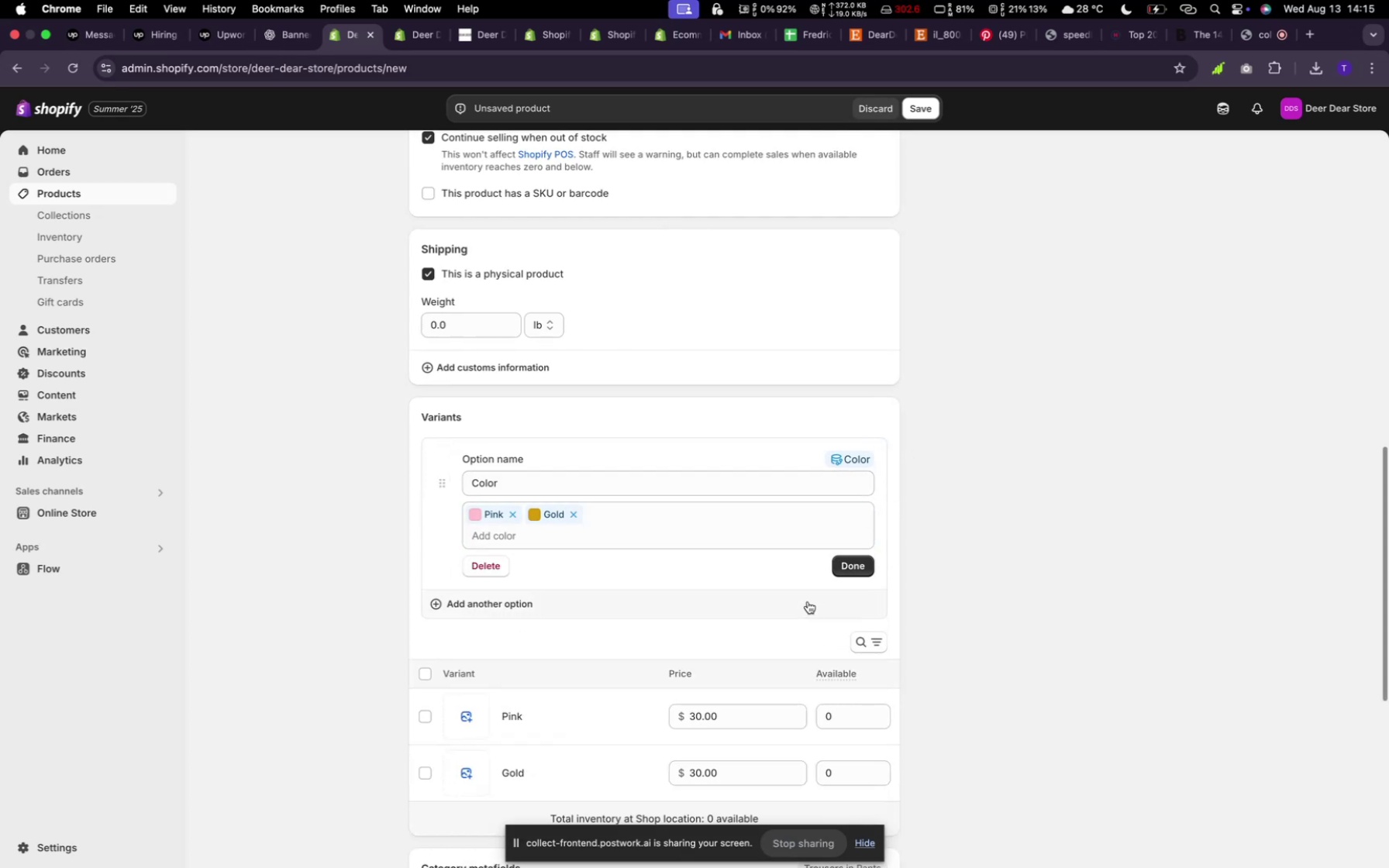 
left_click([851, 555])
 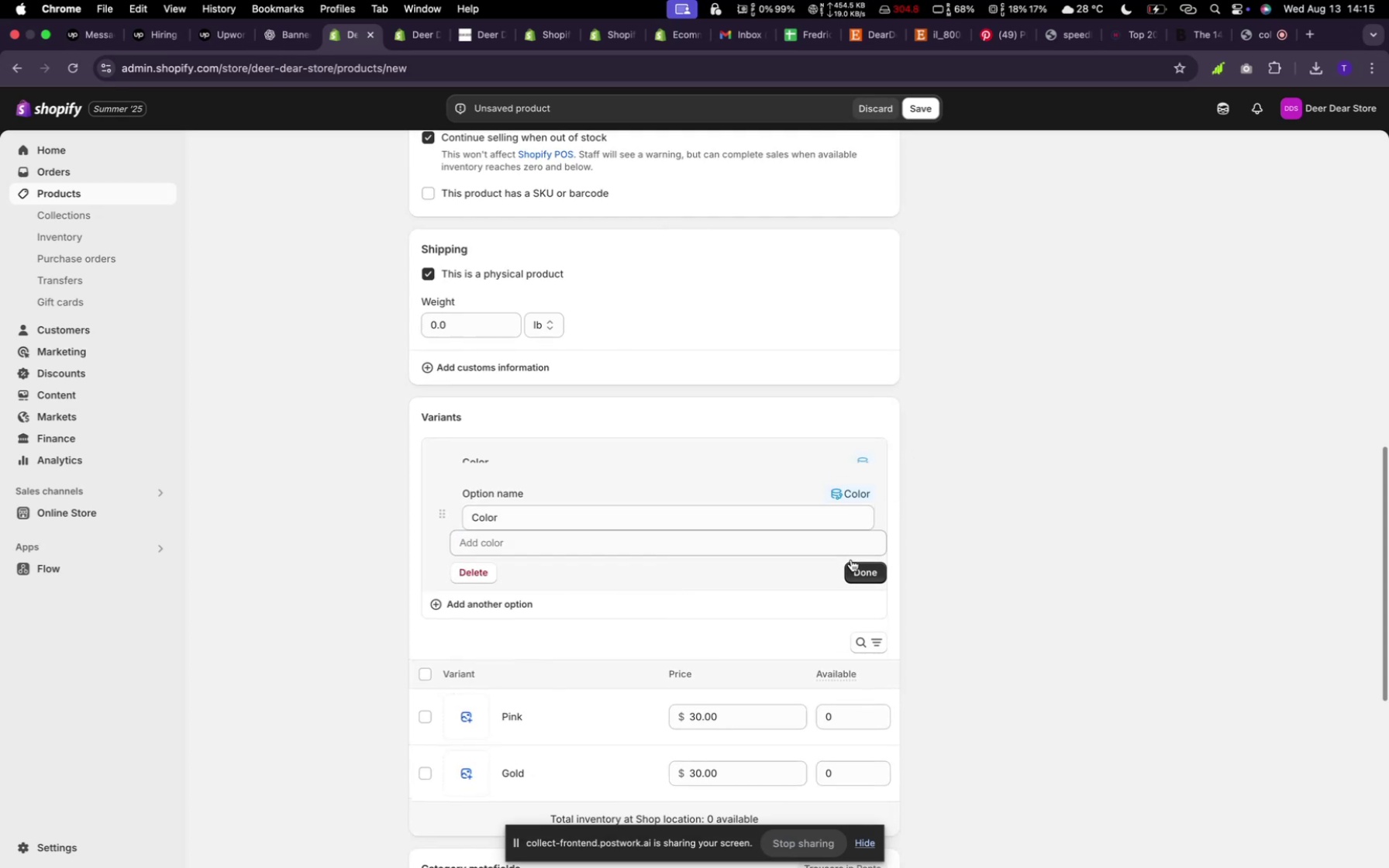 
scroll: coordinate [829, 544], scroll_direction: down, amount: 4.0
 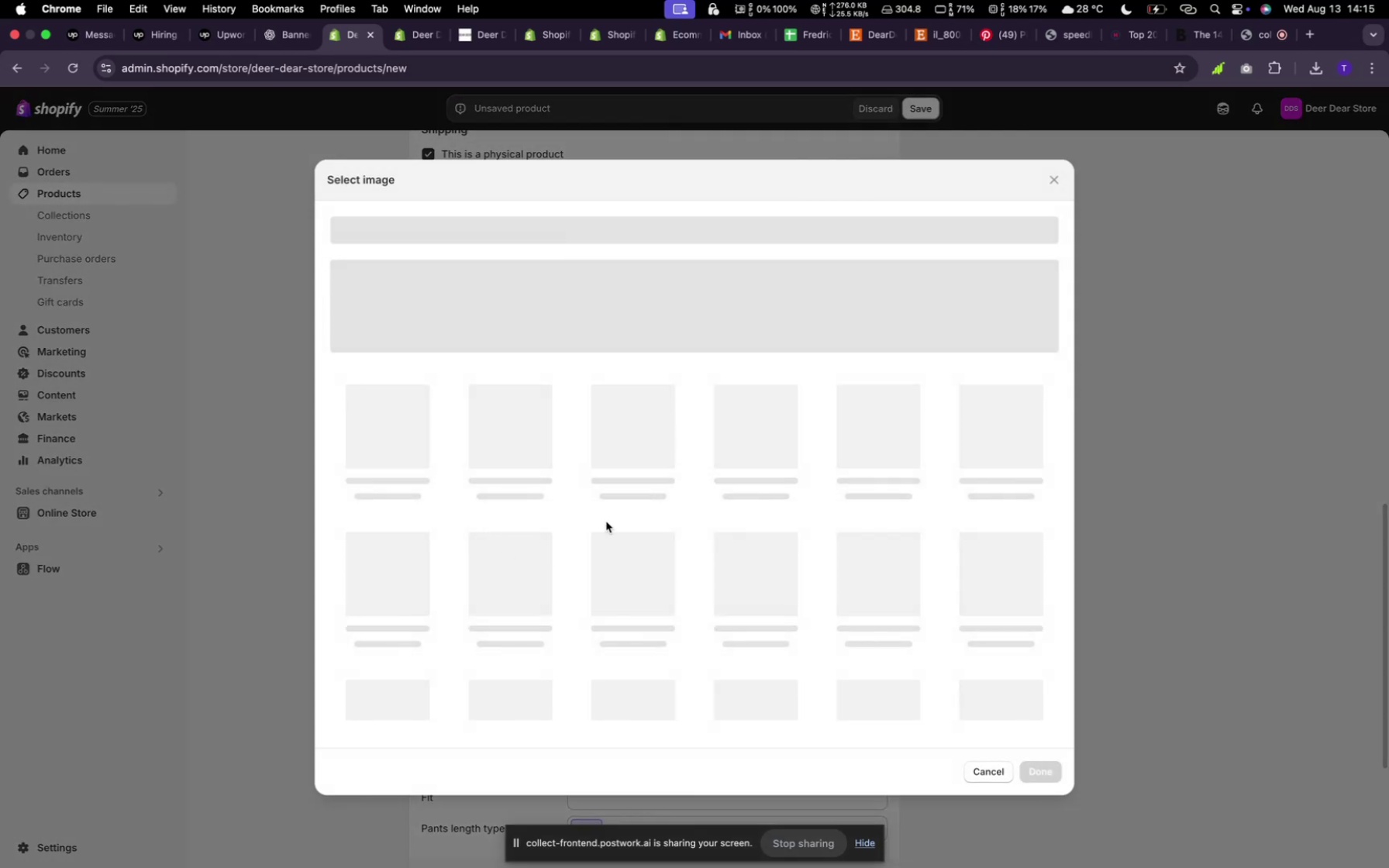 
left_click([345, 463])
 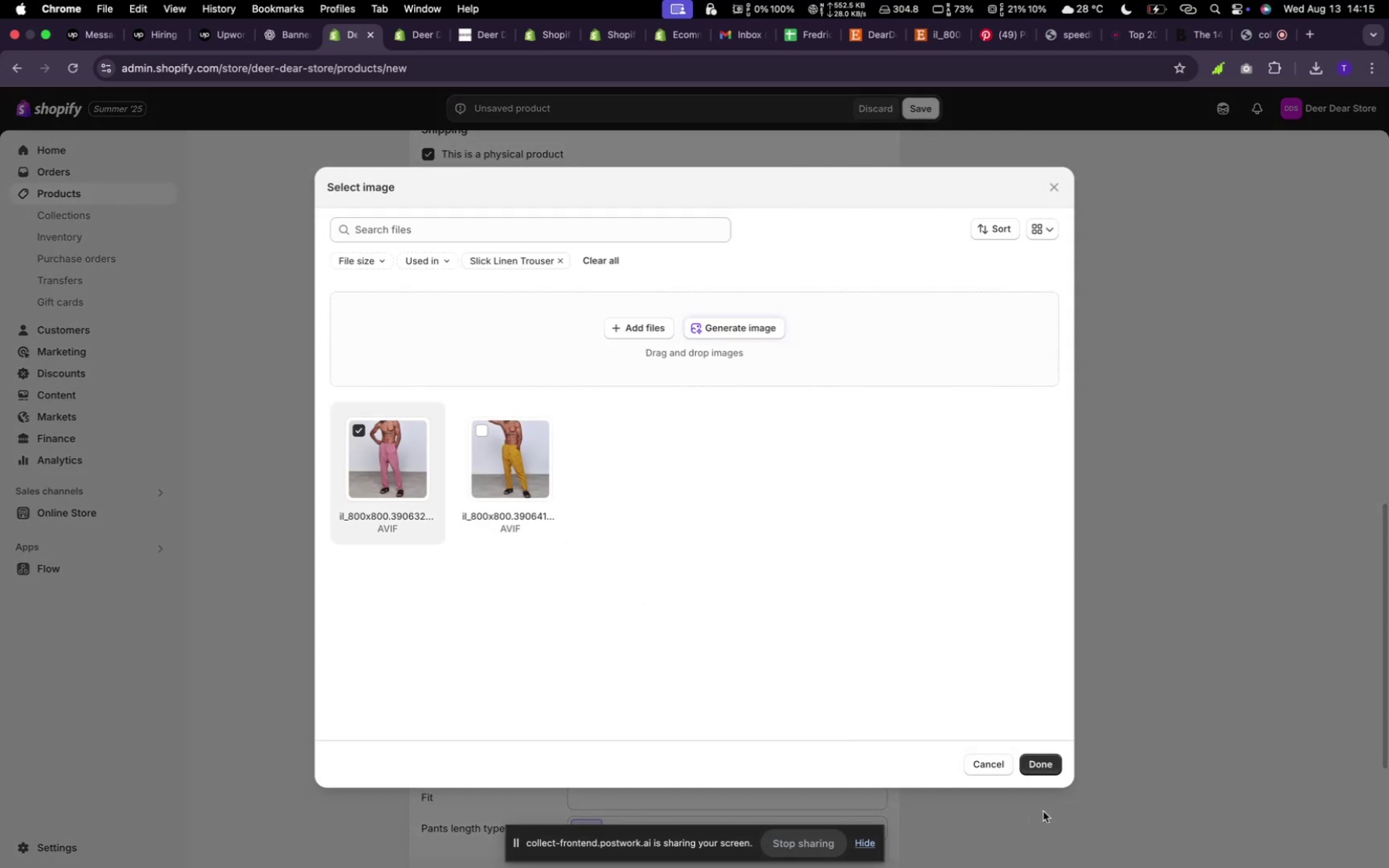 
left_click([1042, 766])
 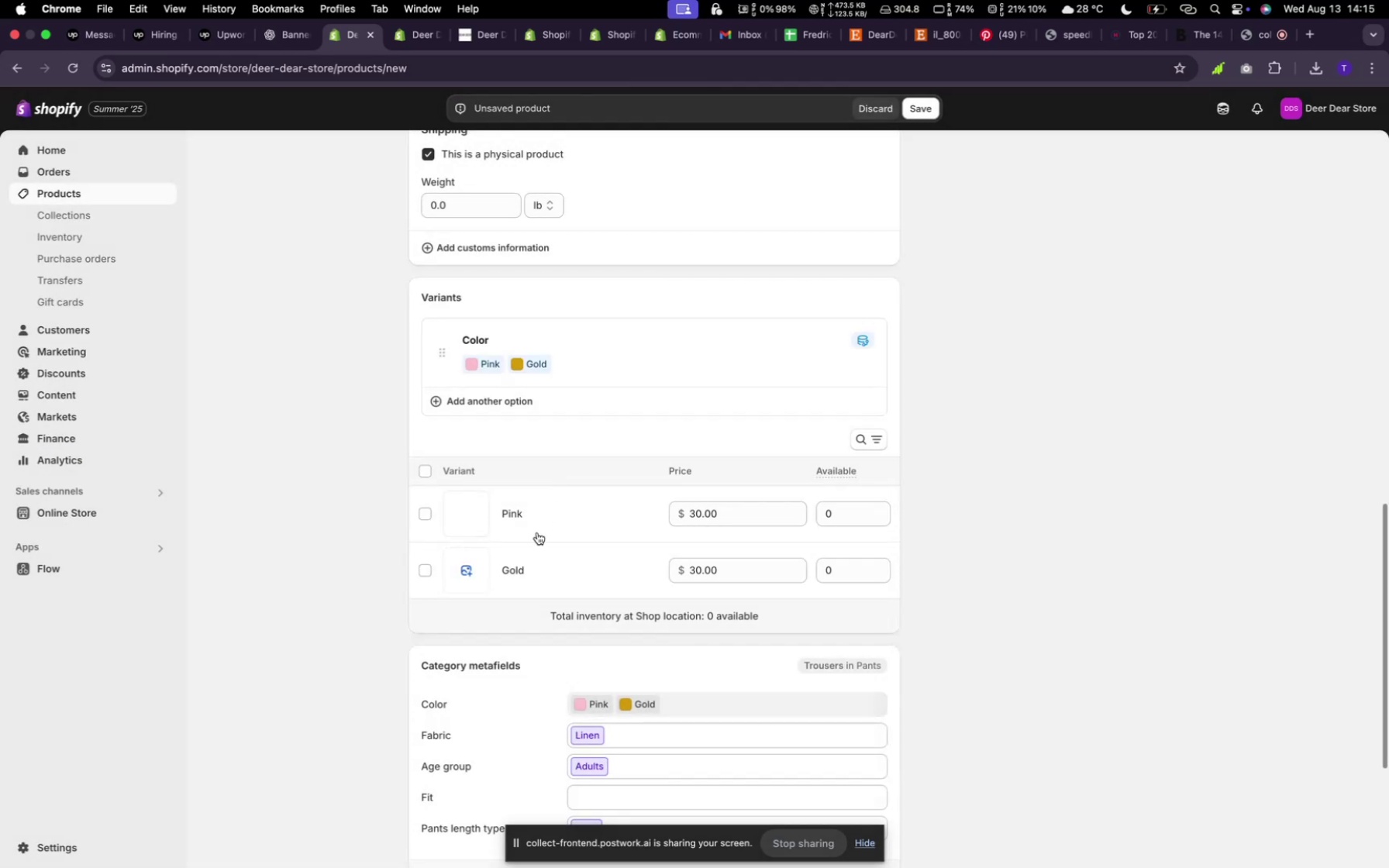 